 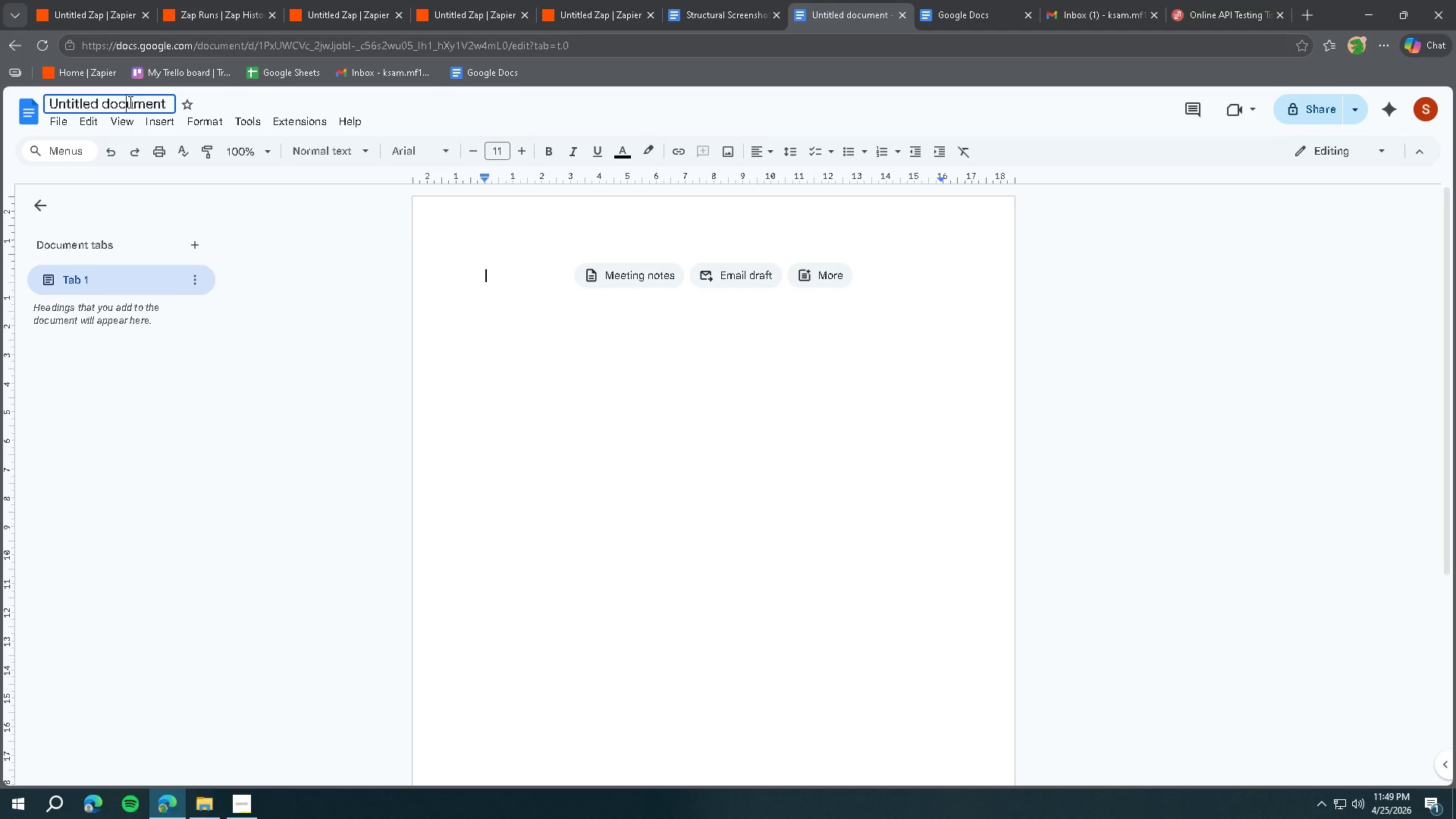 
key(Control+ControlLeft)
 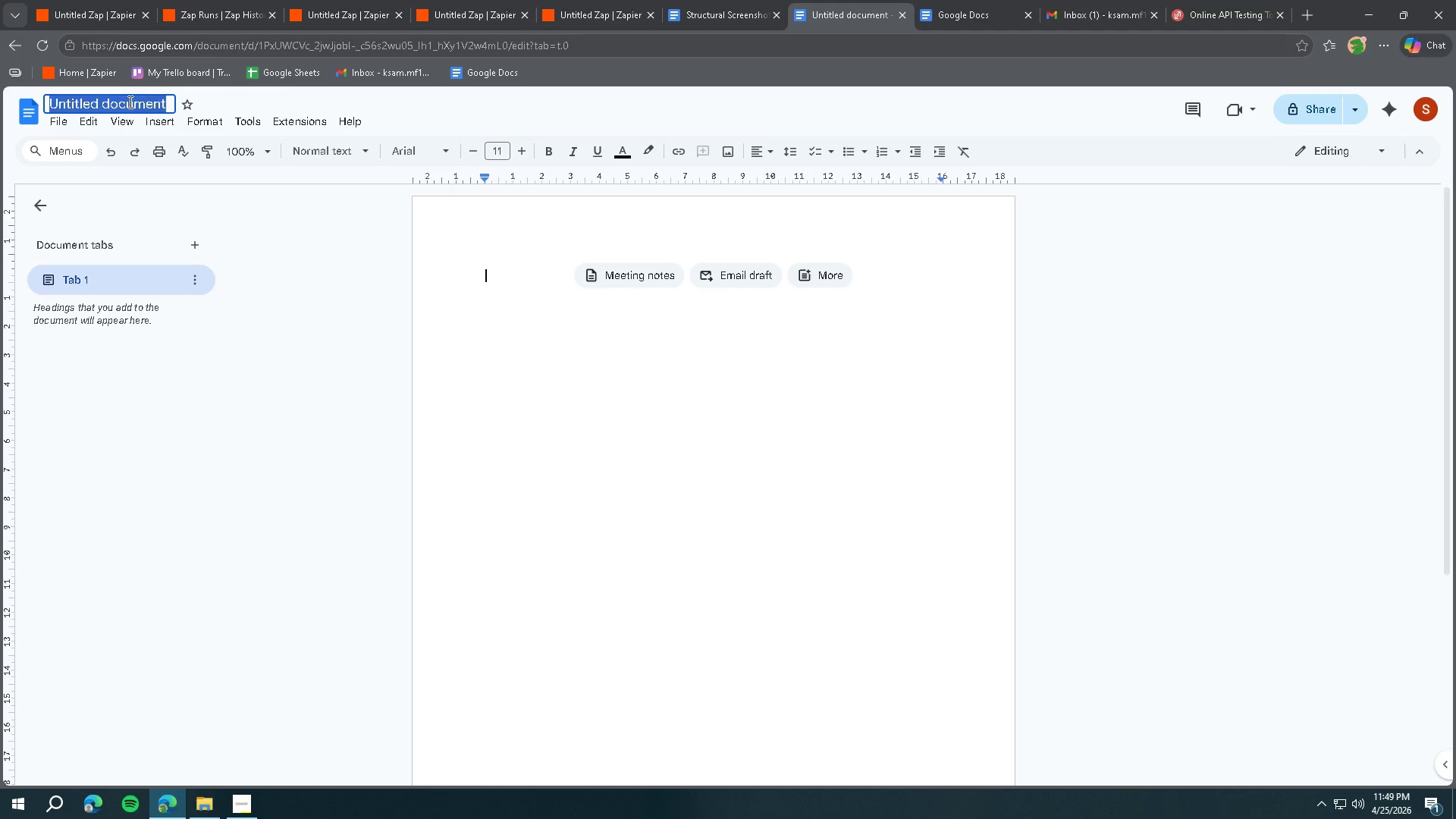 
key(Control+A)
 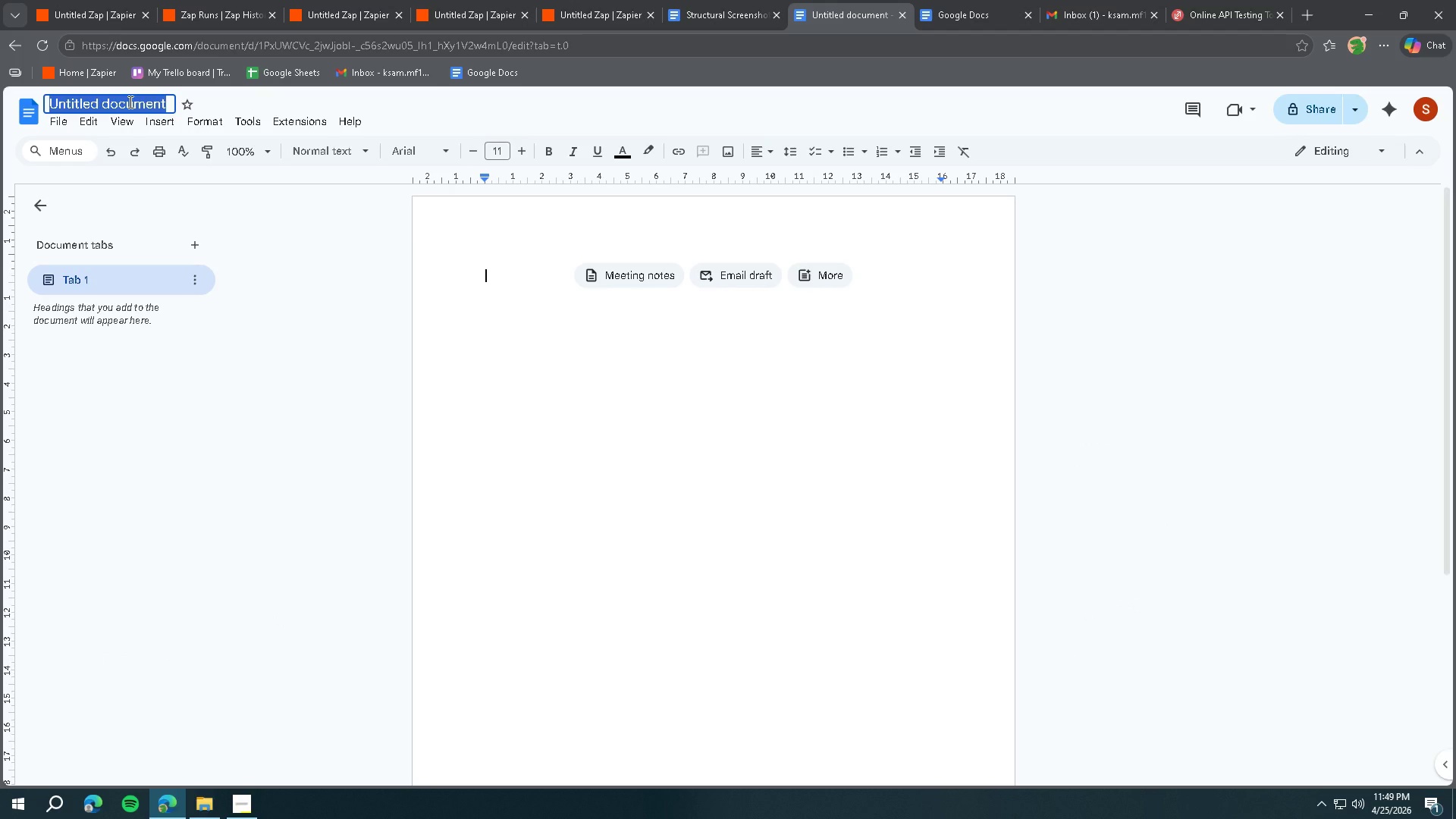 
type(Proof of Execution)
 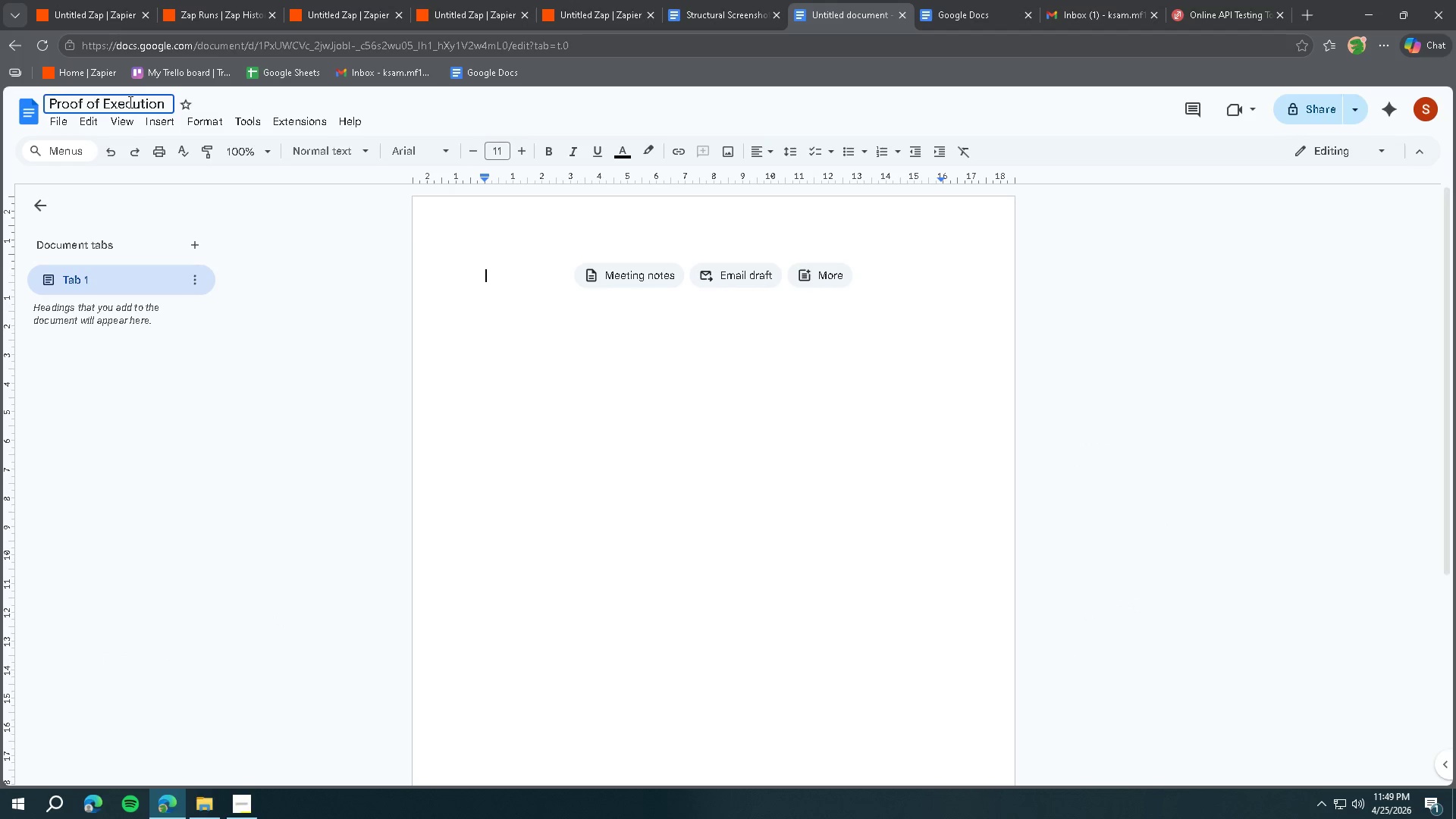 
key(Enter)
 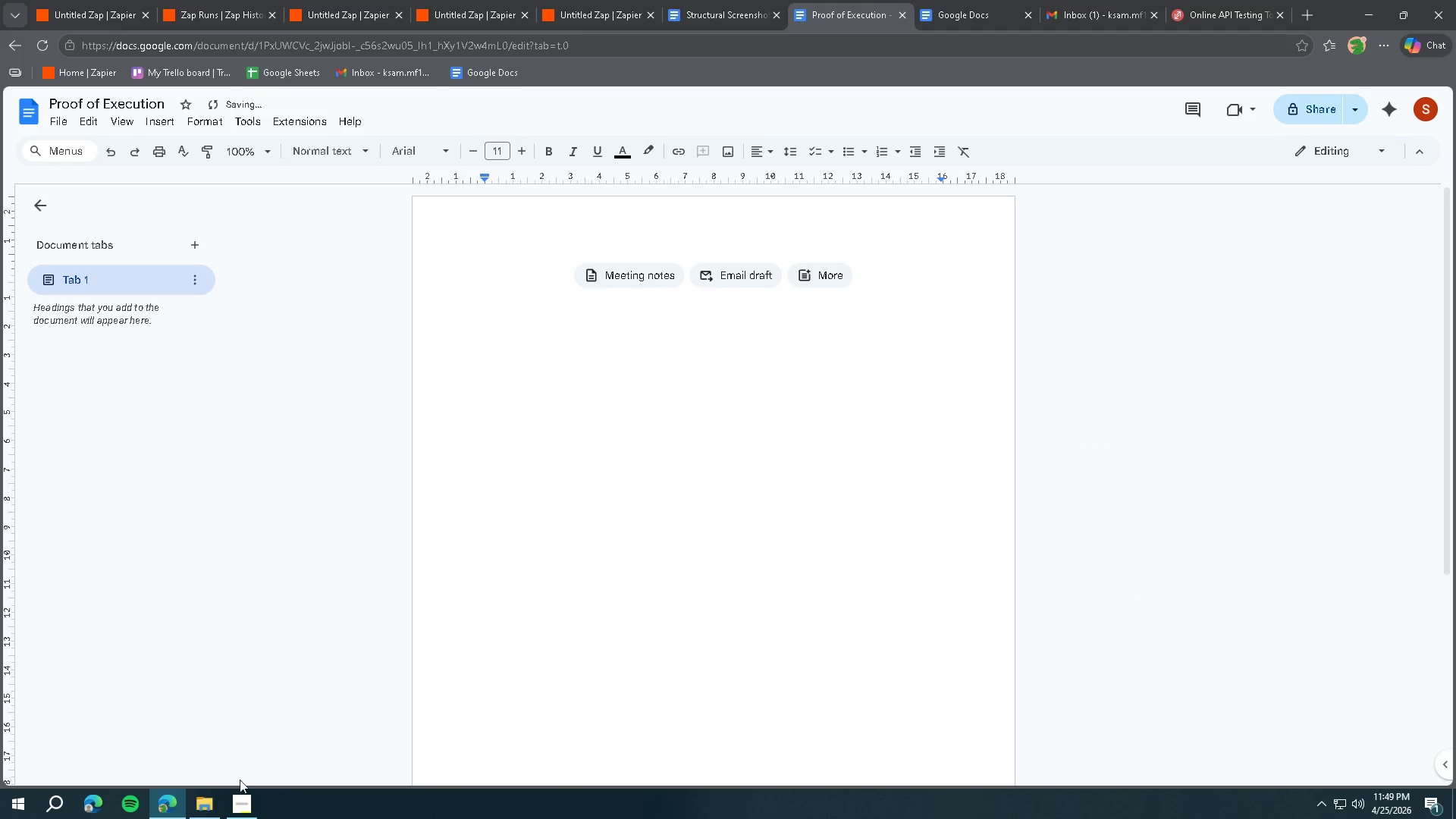 
left_click([240, 800])